 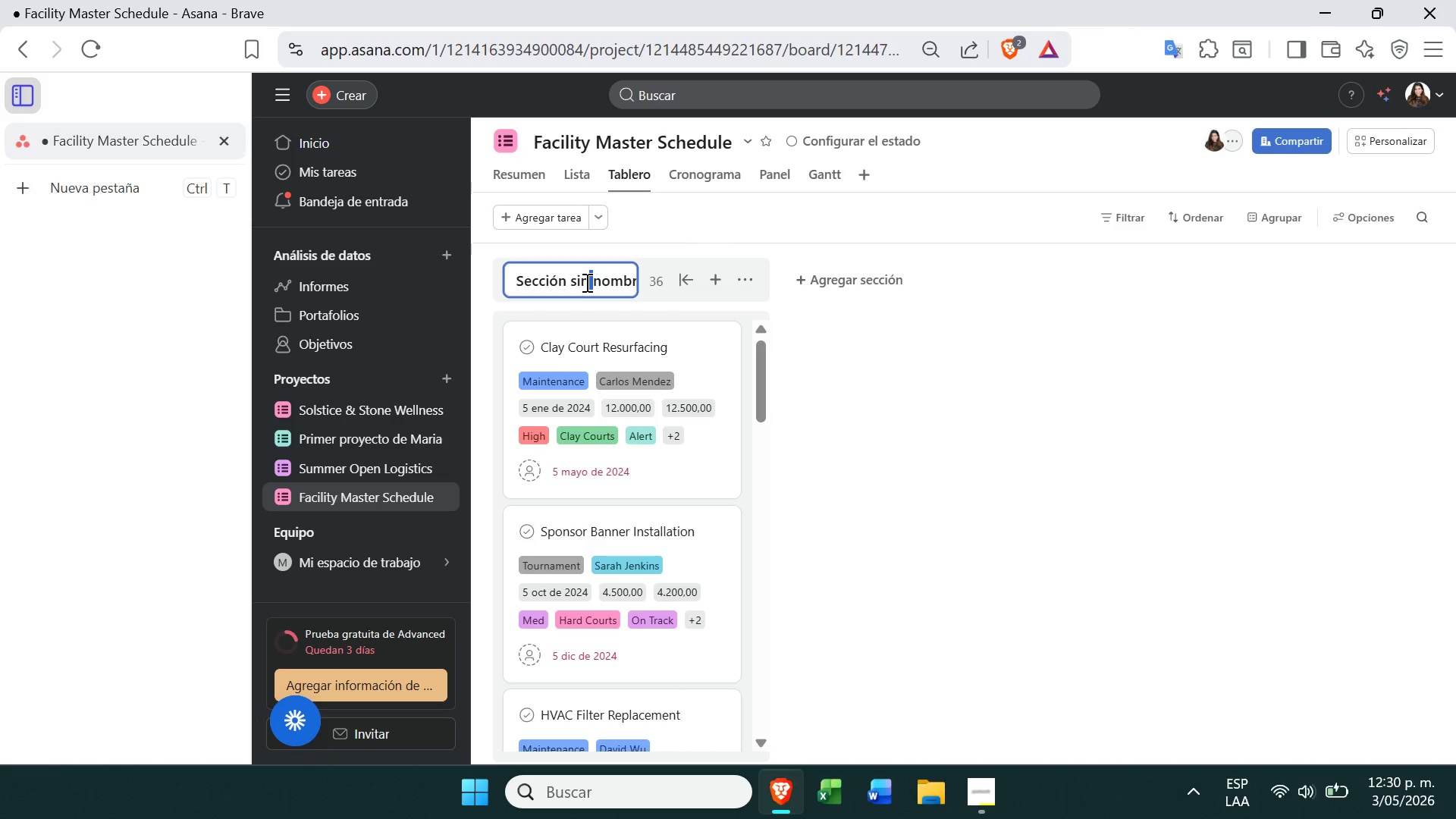 
triple_click([585, 282])
 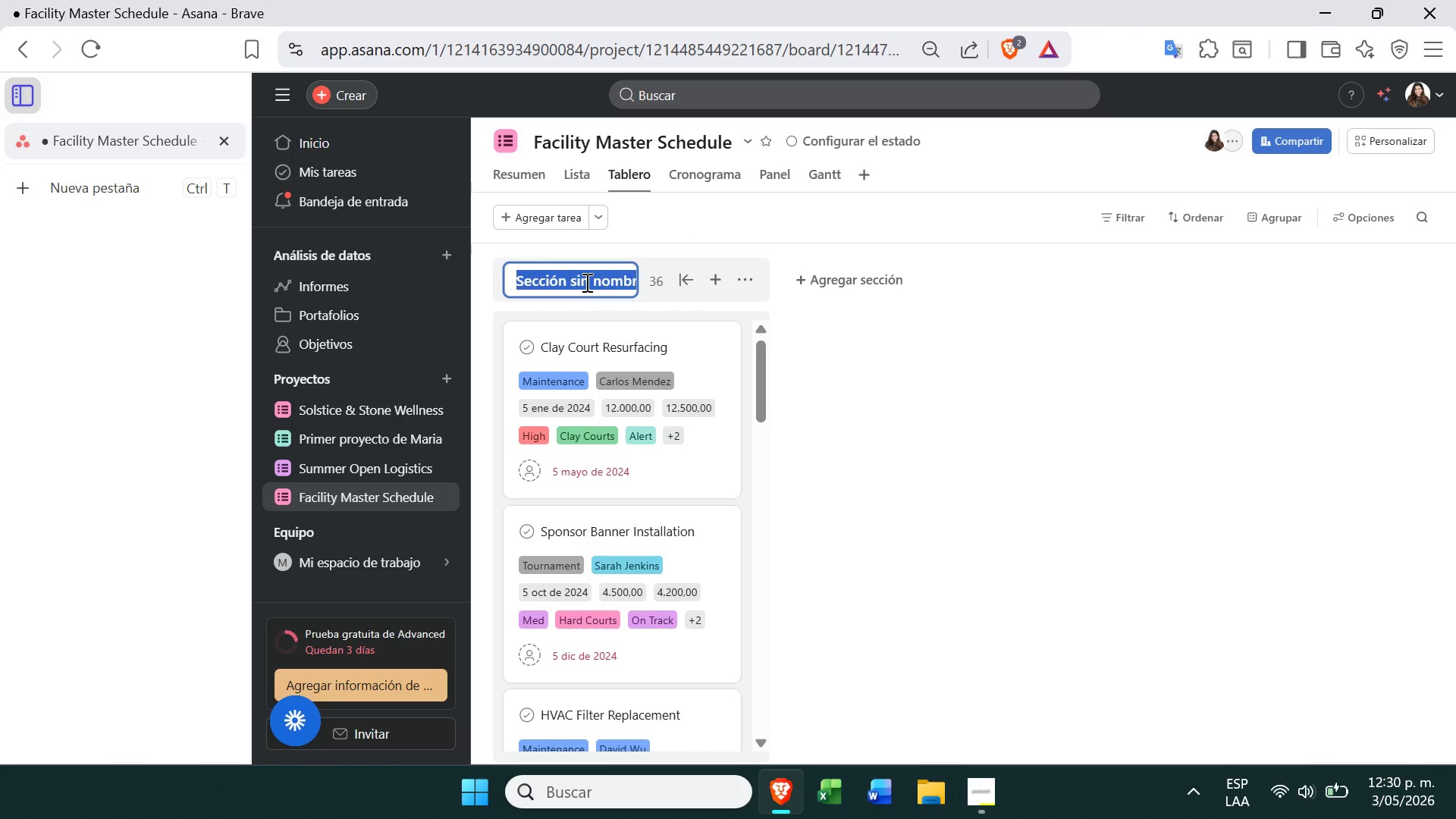 
key(Backspace)
 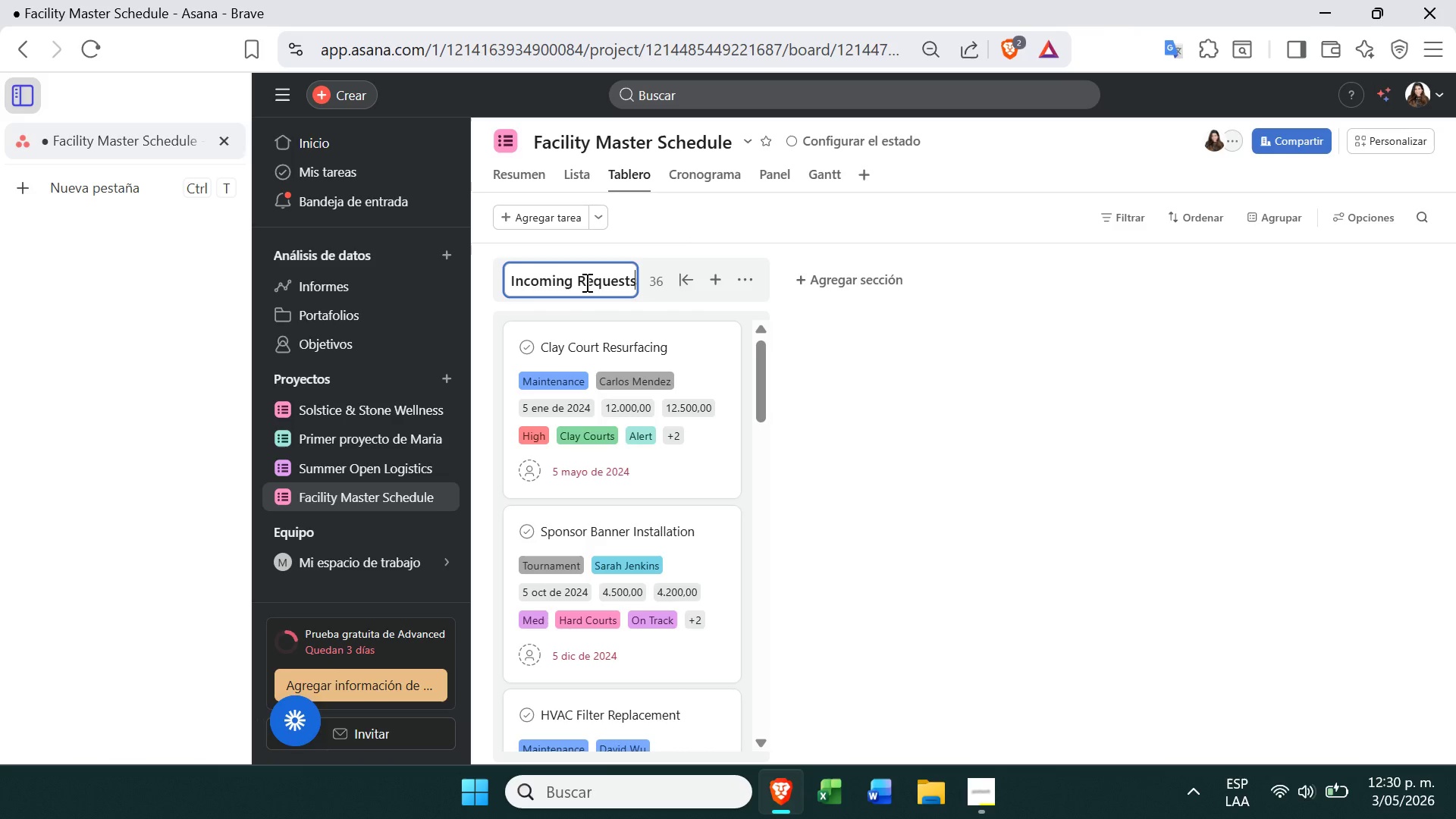 
key(Control+ControlLeft)
 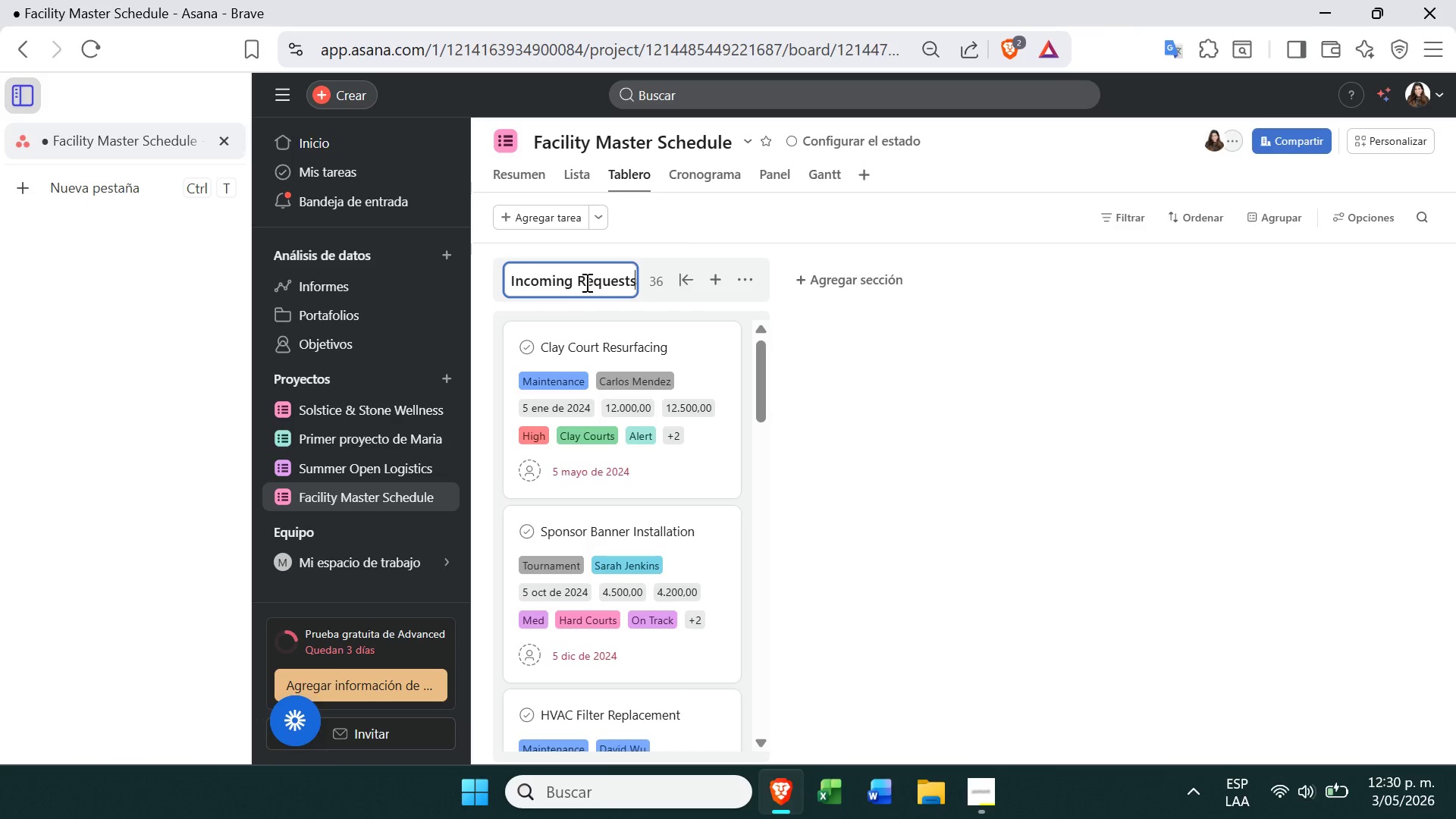 
key(Control+V)
 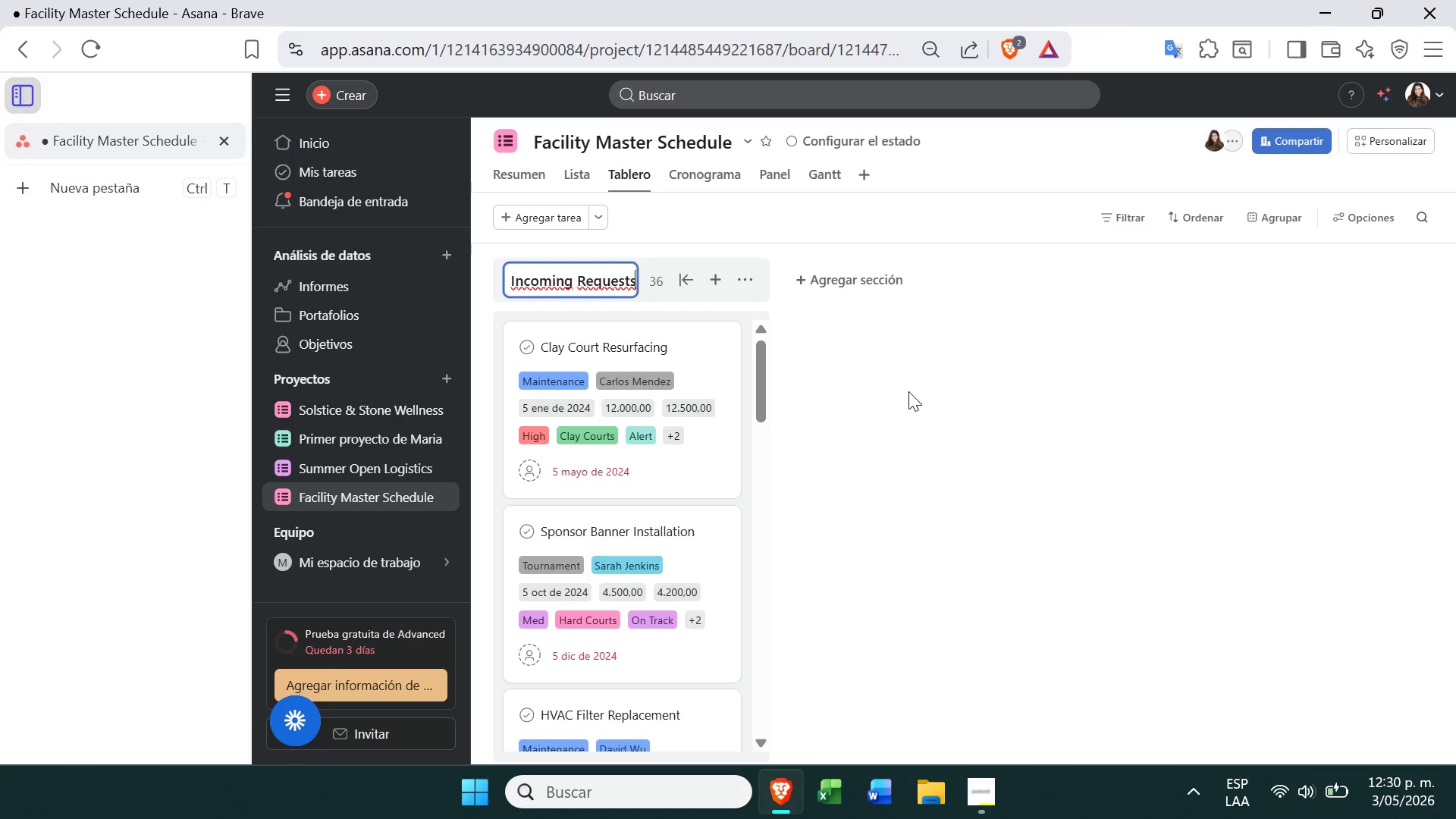 
left_click([1081, 449])
 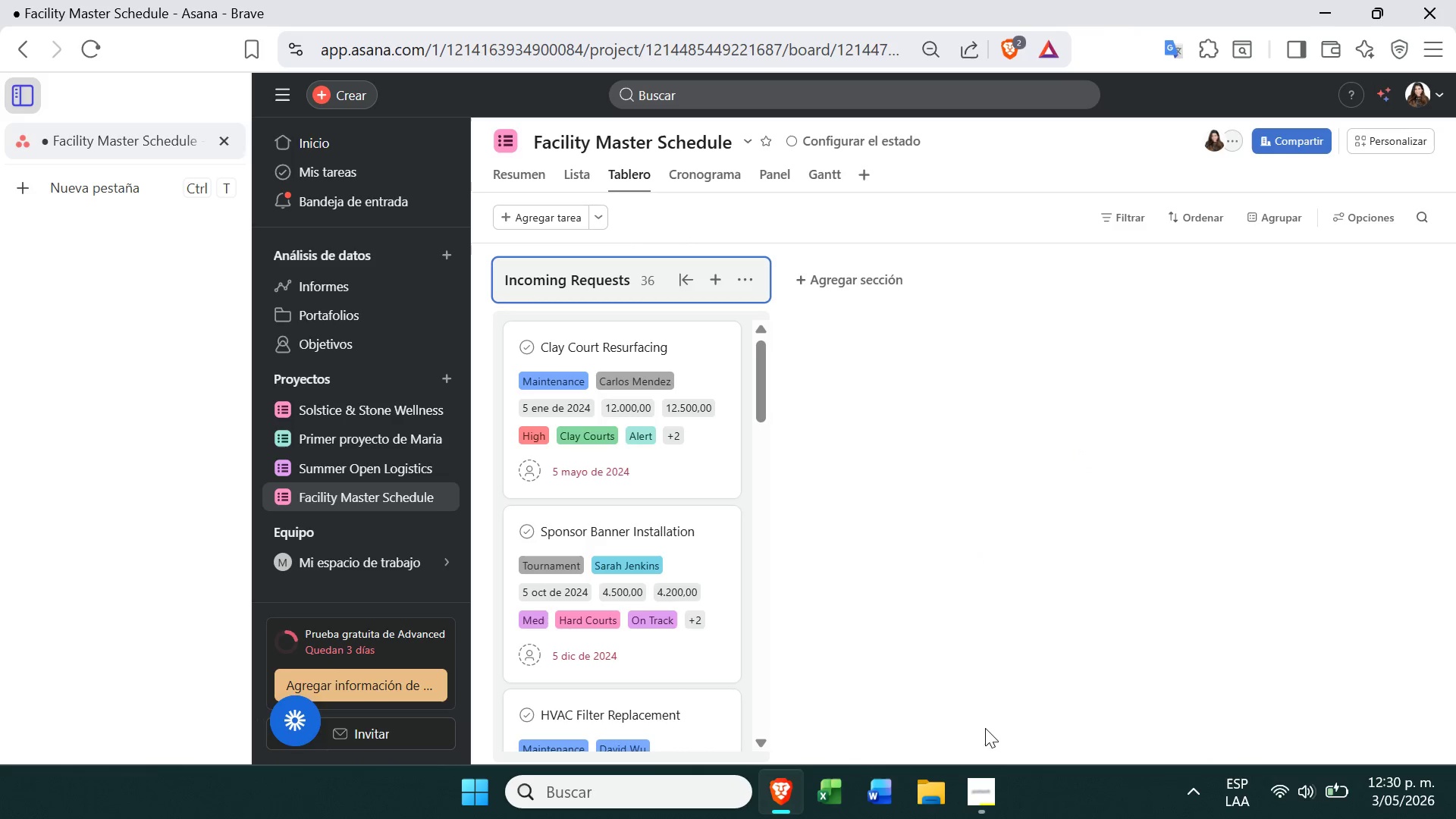 
left_click([964, 815])